 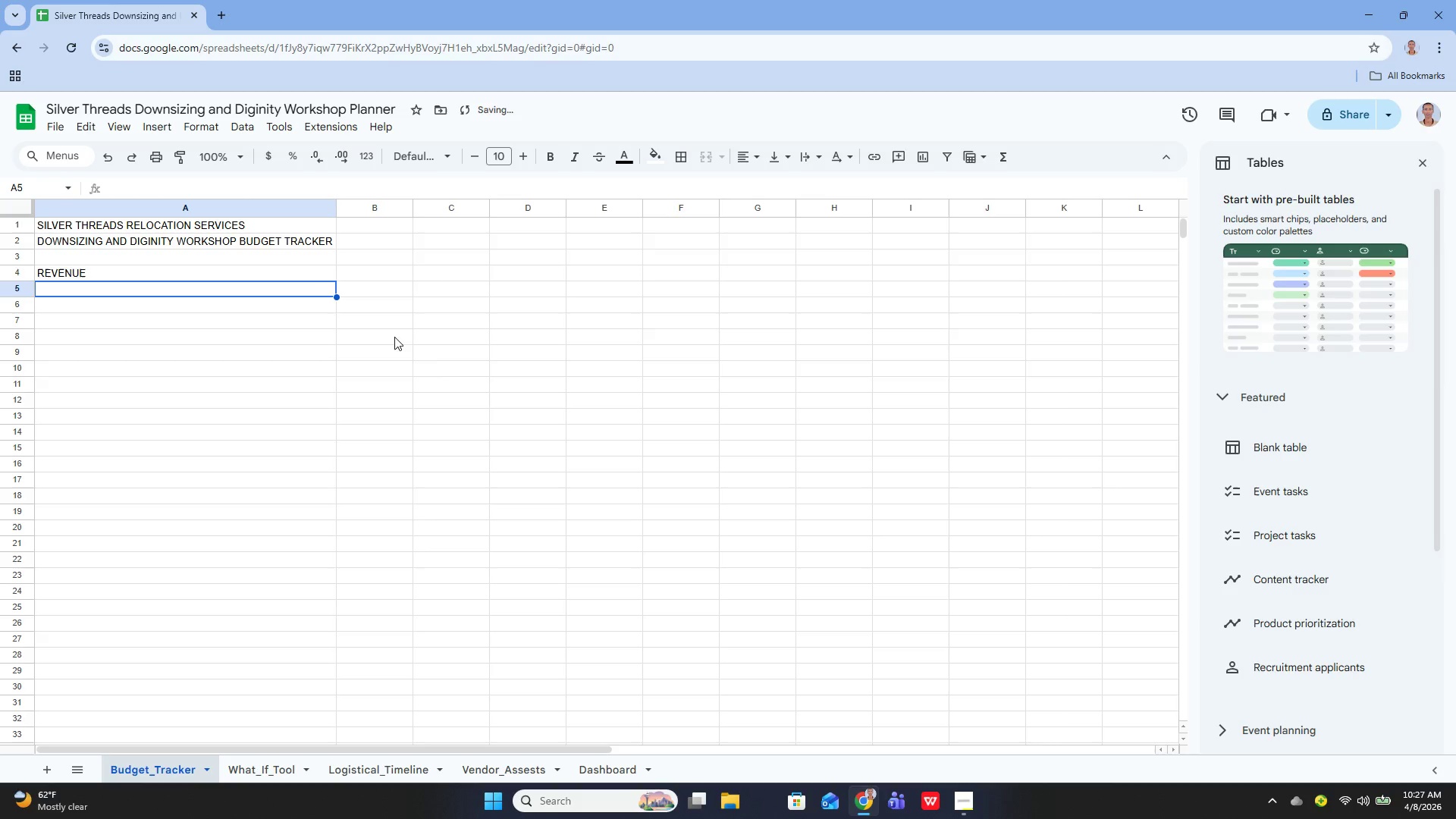 
left_click([212, 314])
 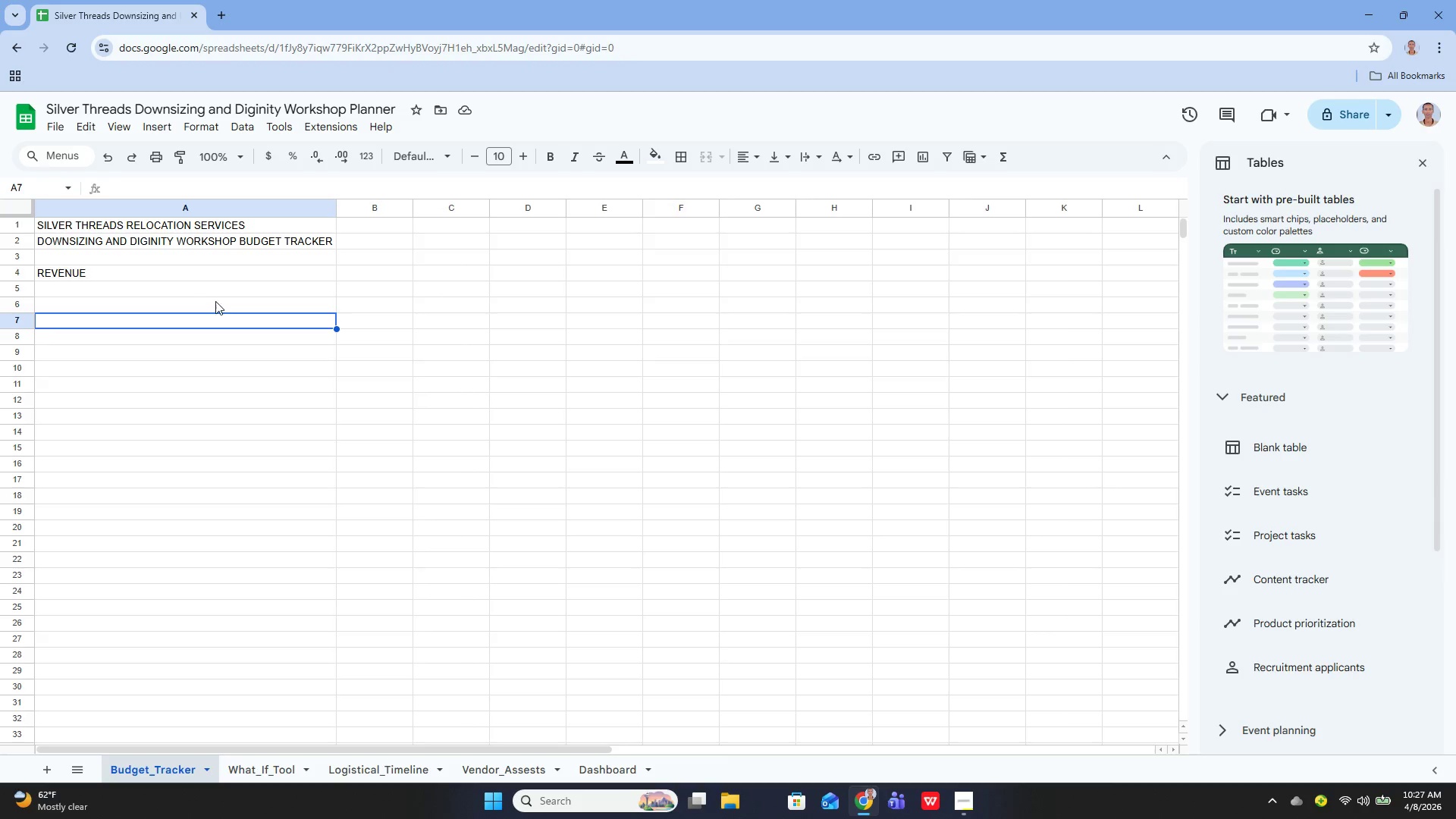 
left_click([216, 297])
 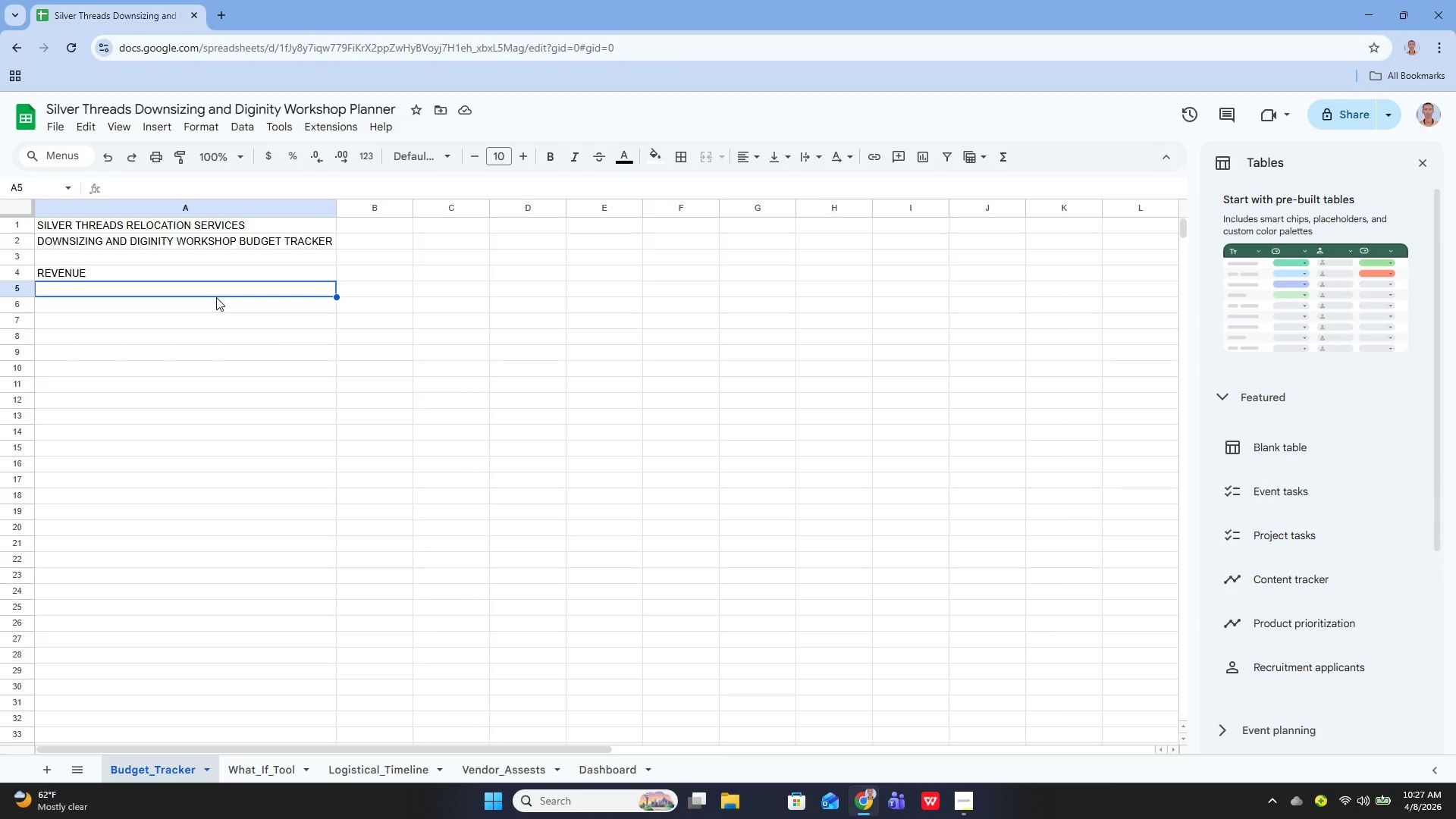 
key(Enter)
 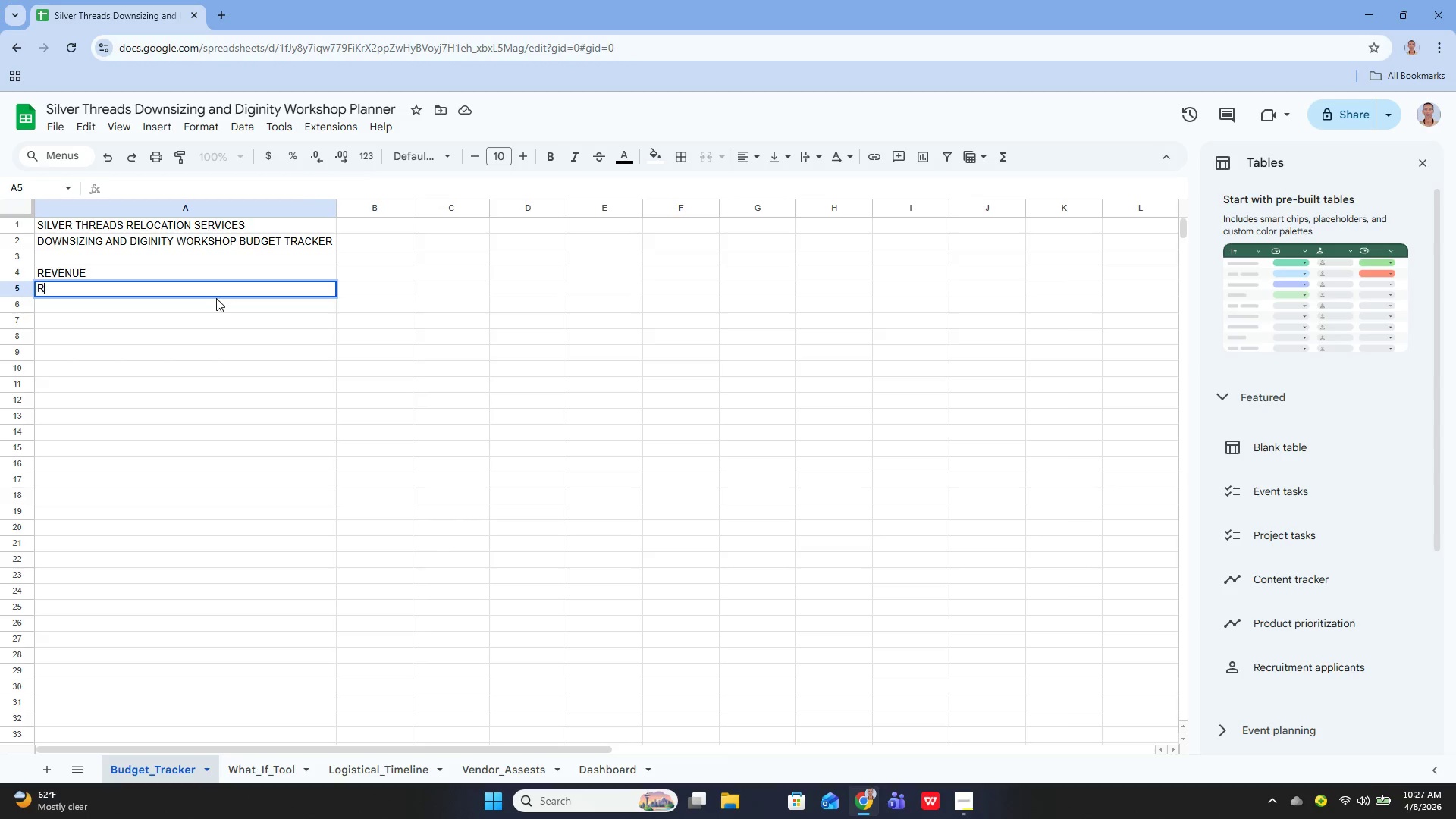 
type(RE)
key(Backspace)
type(e)
key(Backspace)
key(Backspace)
type(egi)
 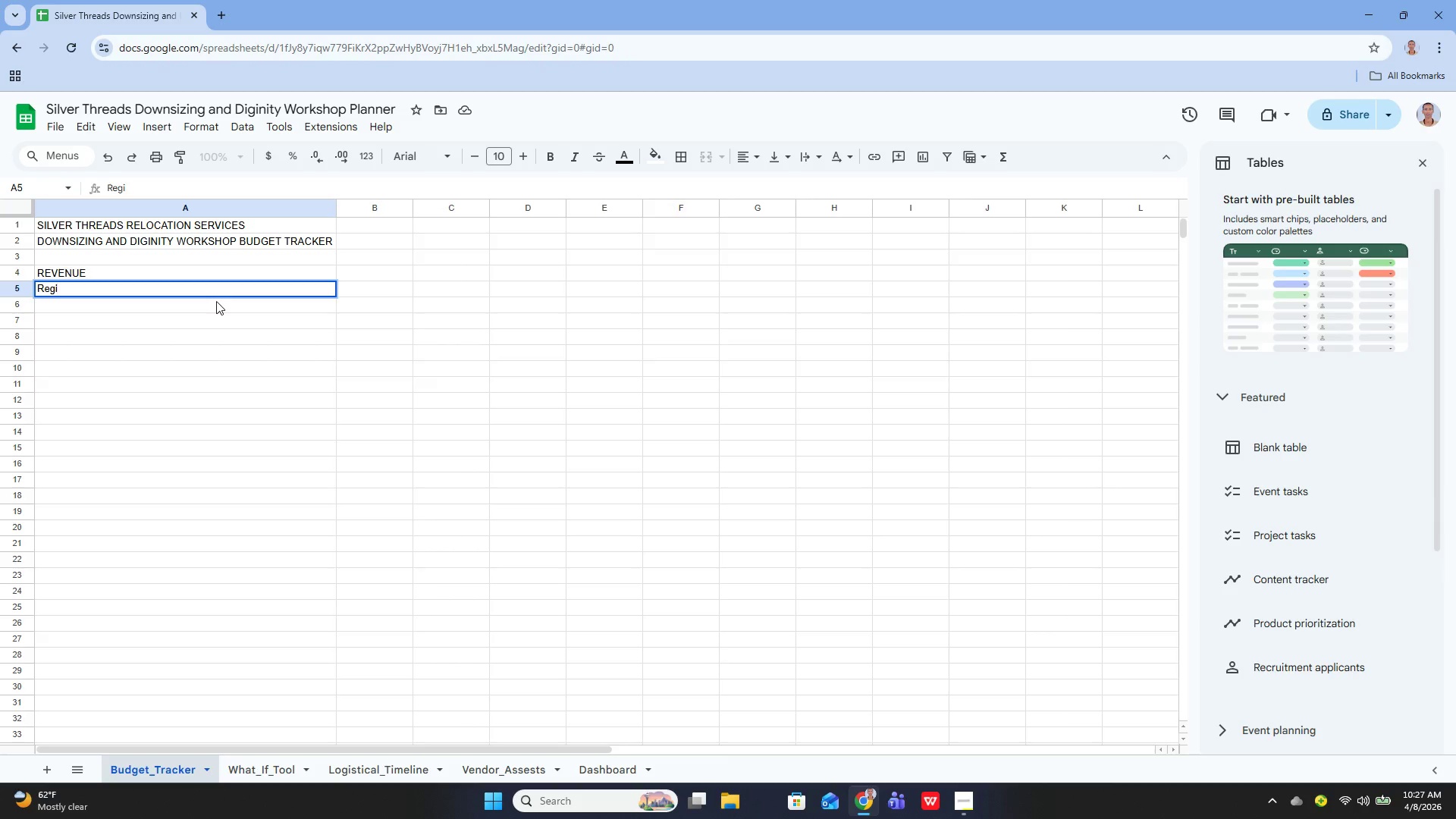 
type(stration Income)
 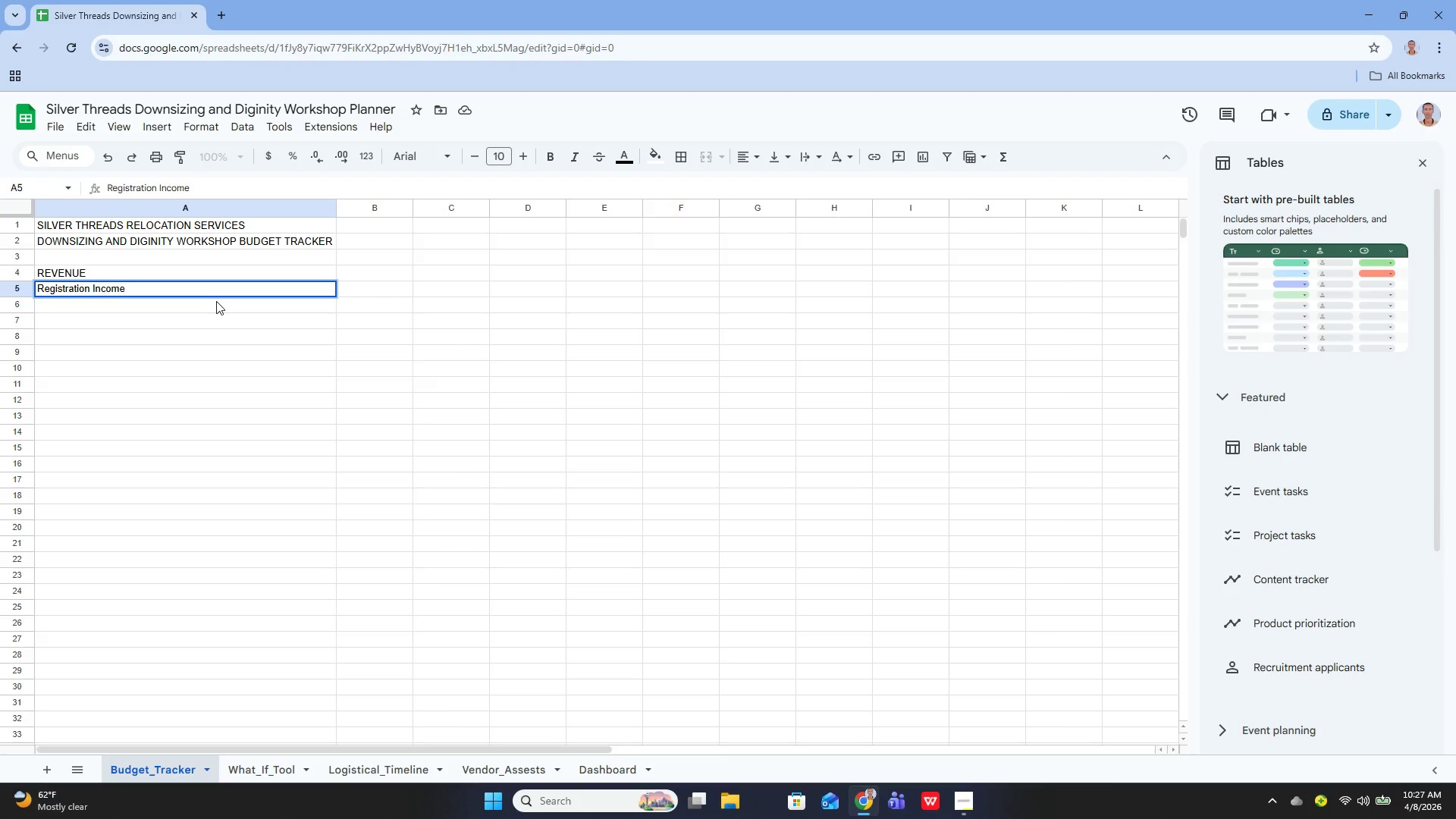 
key(Enter)
 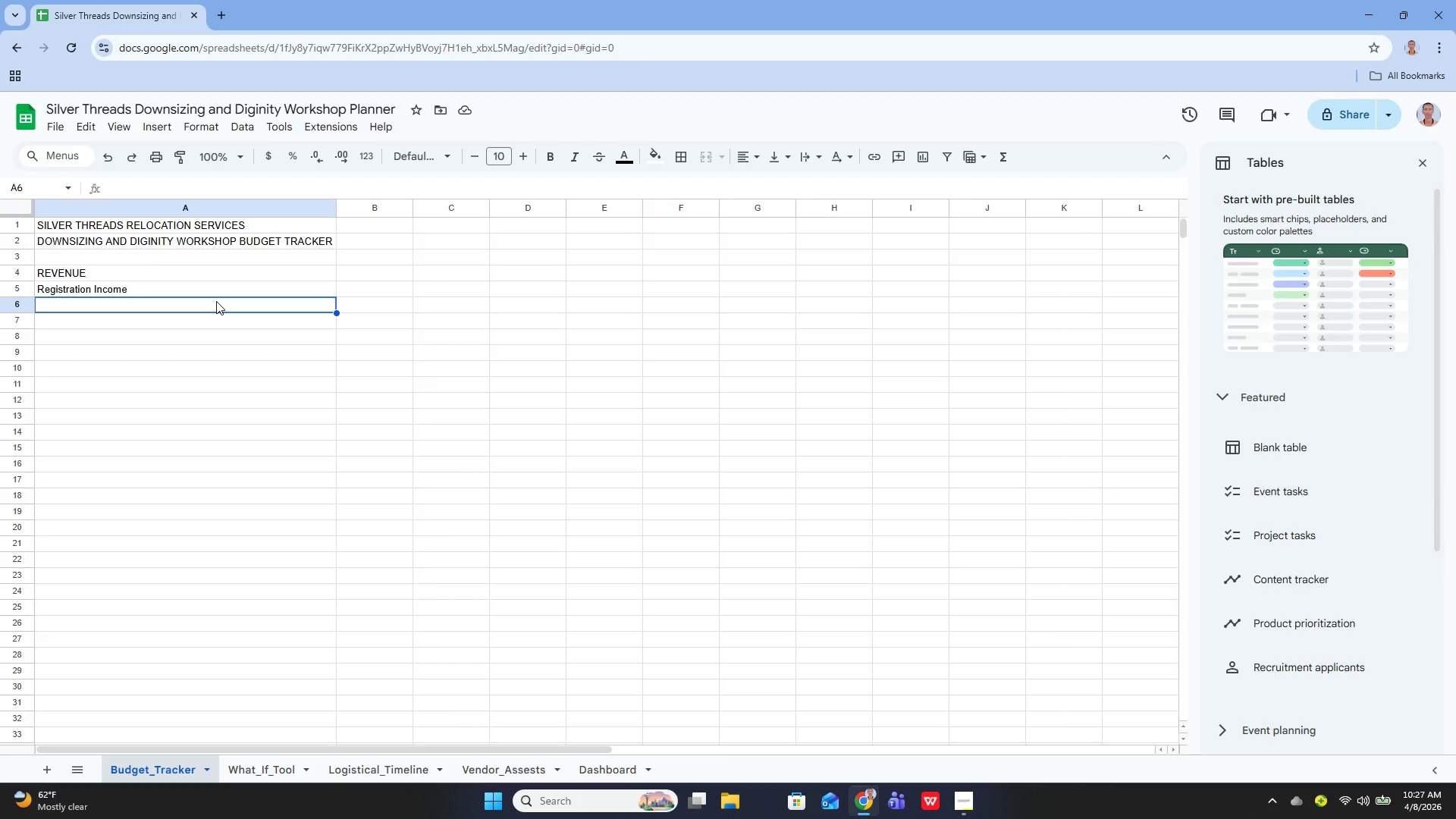 
wait(11.28)
 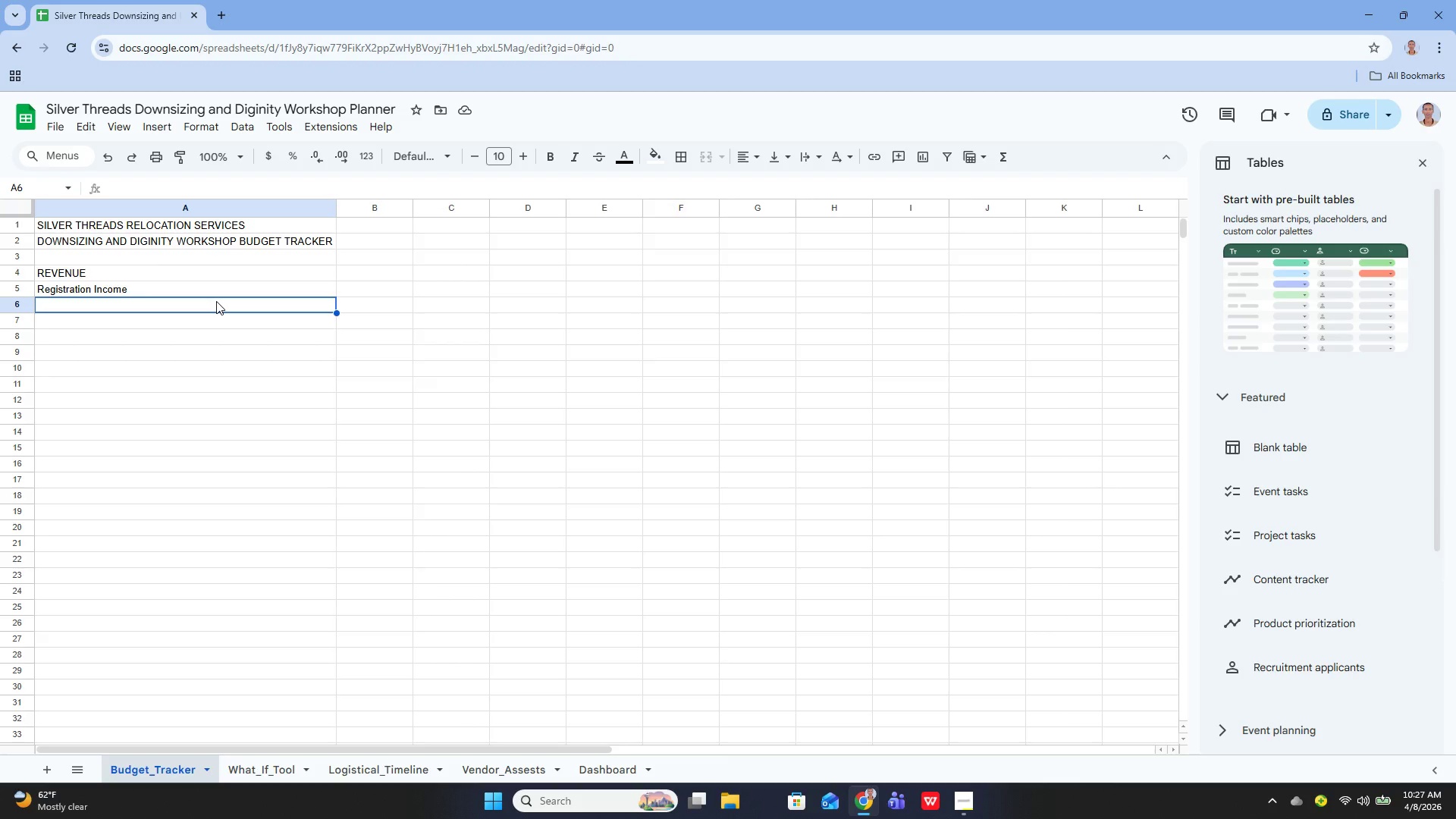 
key(ArrowUp)
 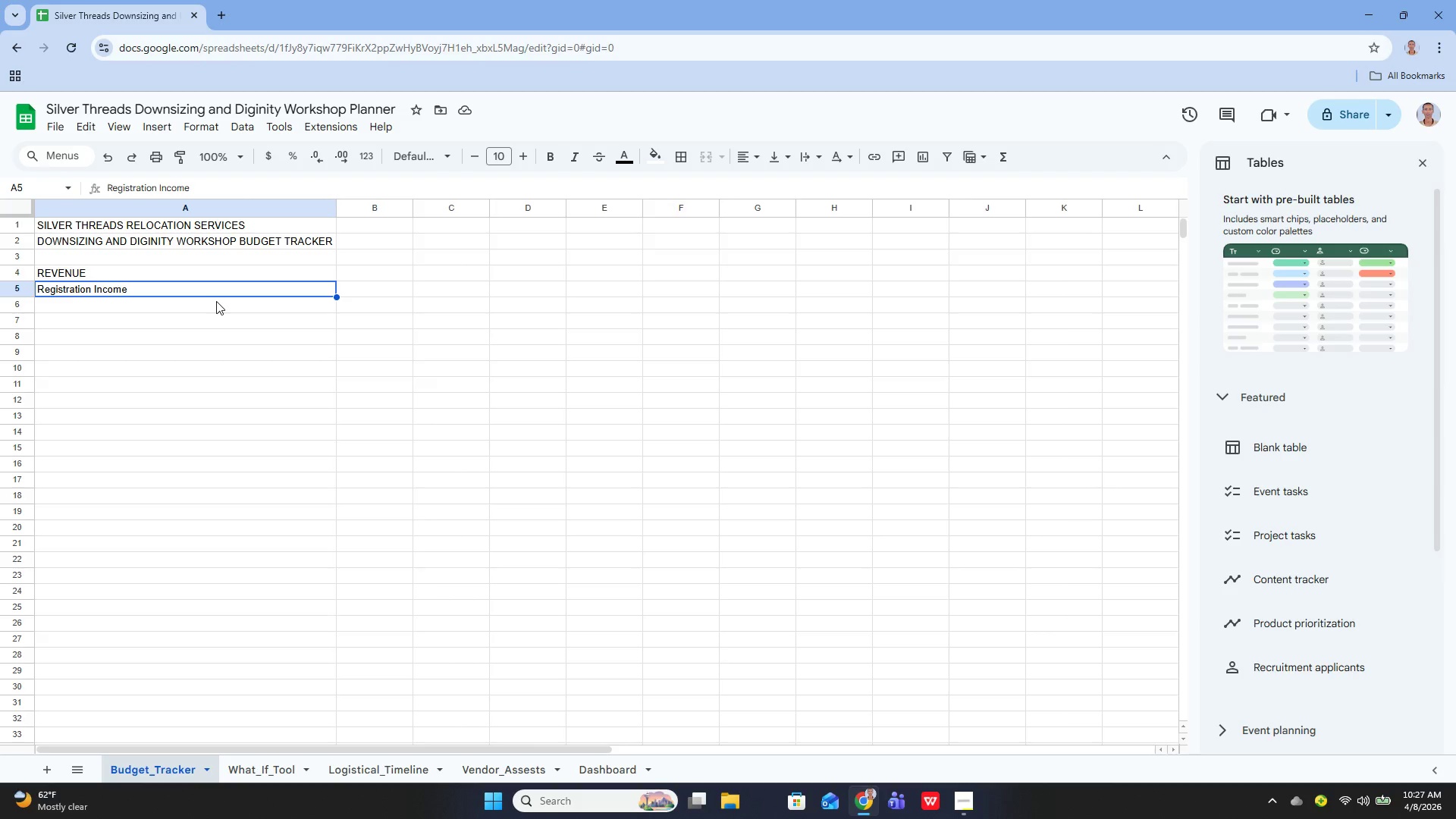 
key(ArrowDown)
 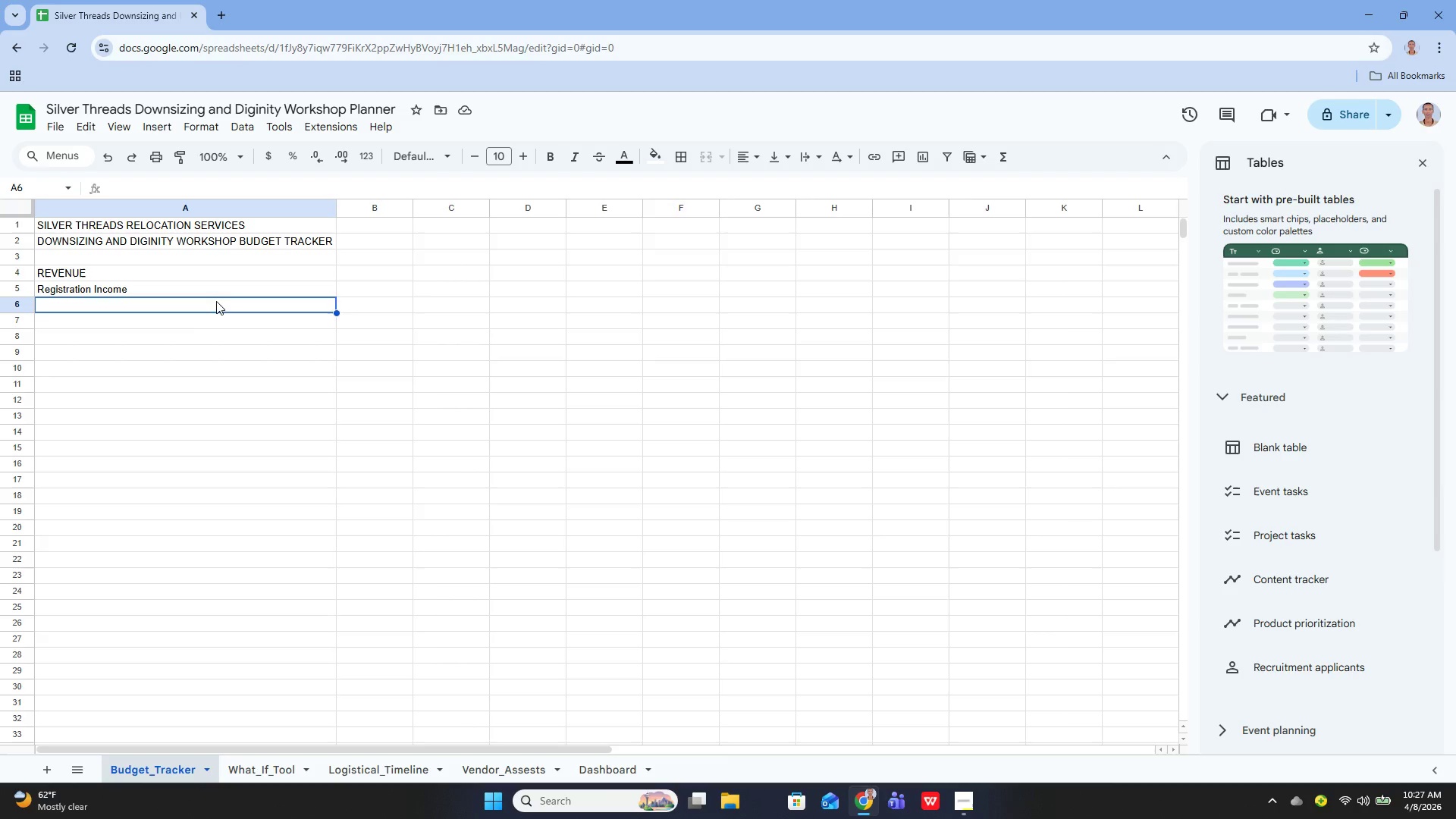 
key(Enter)